 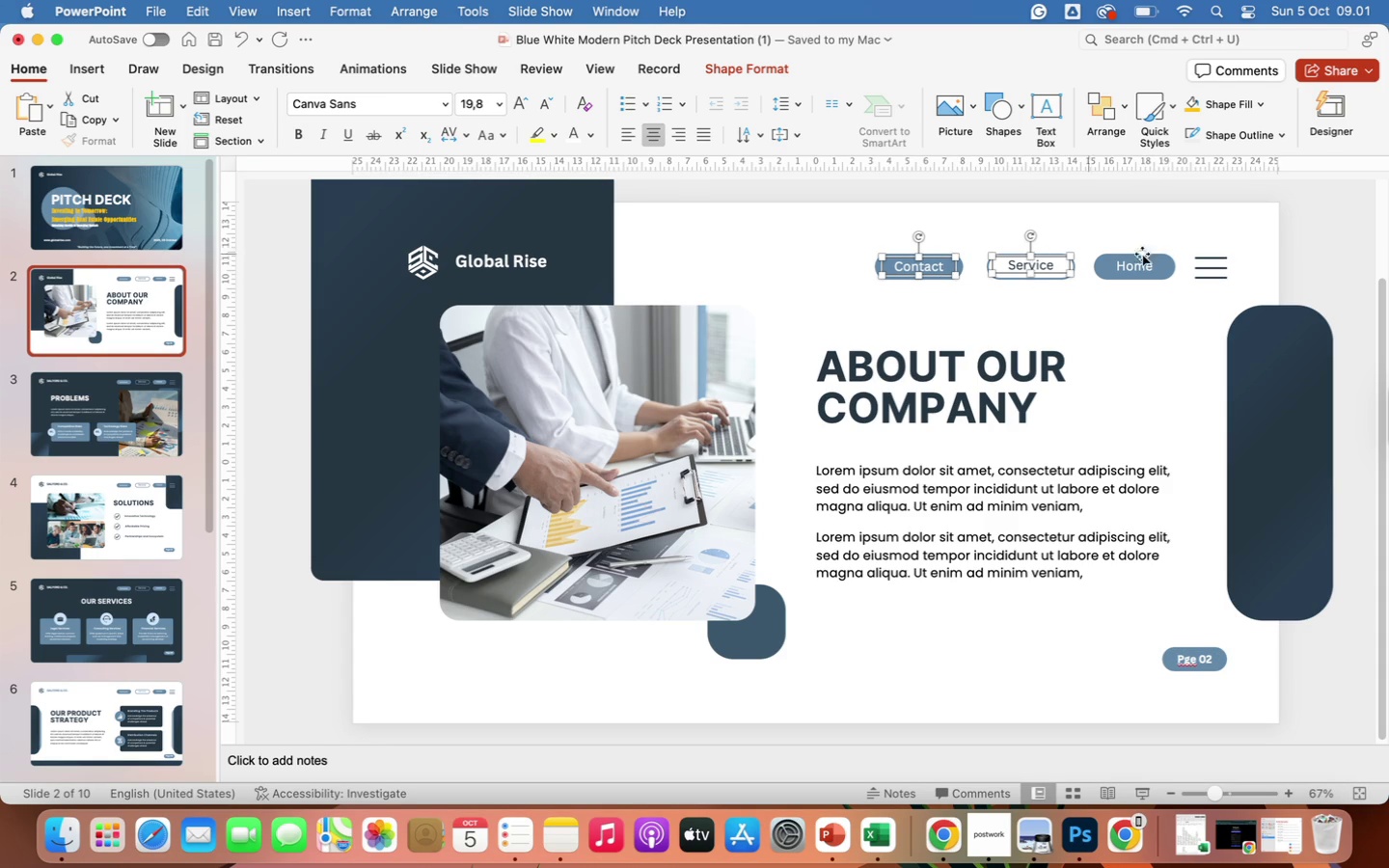 
left_click([1139, 269])
 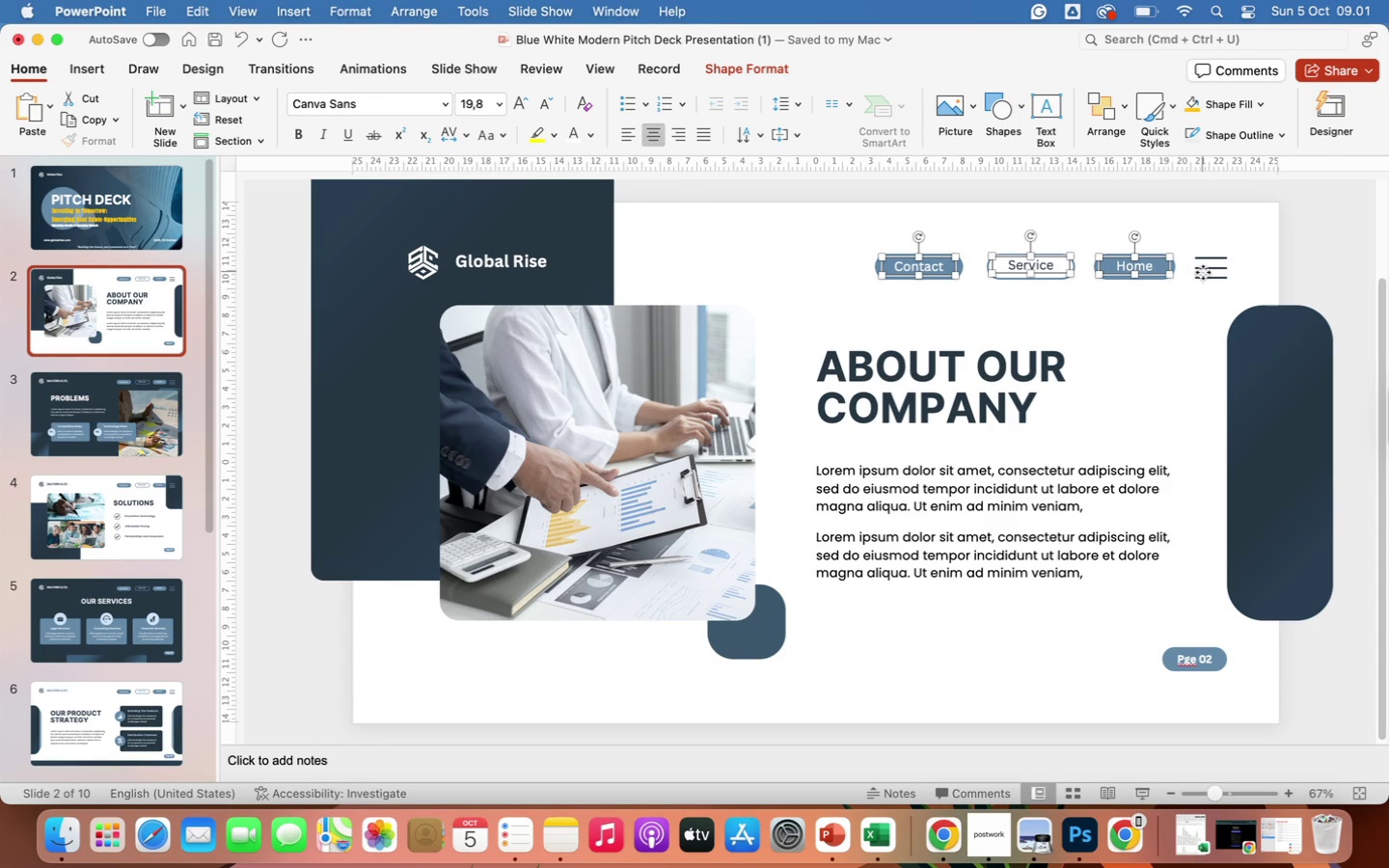 
left_click([1203, 272])
 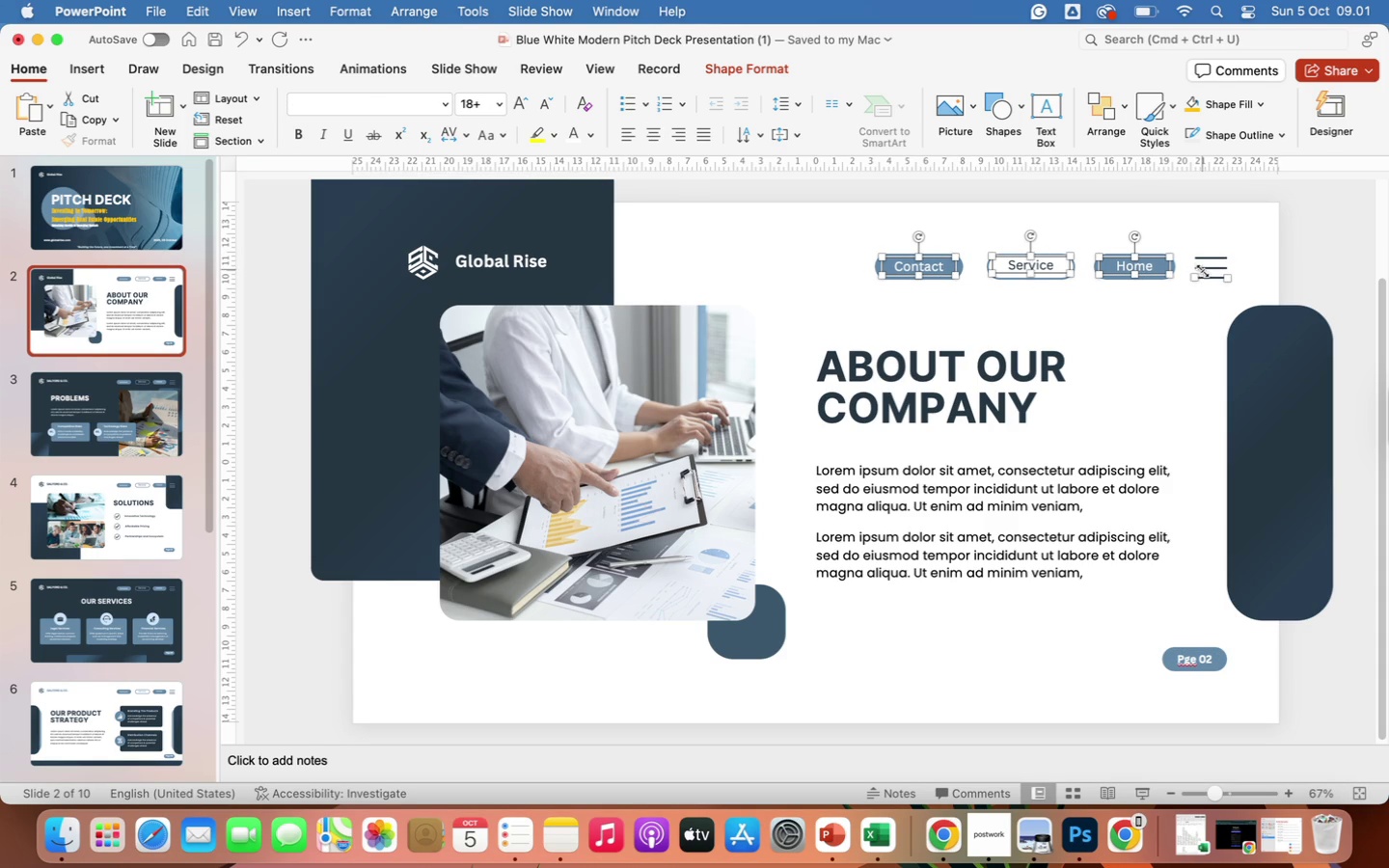 
left_click([1203, 271])
 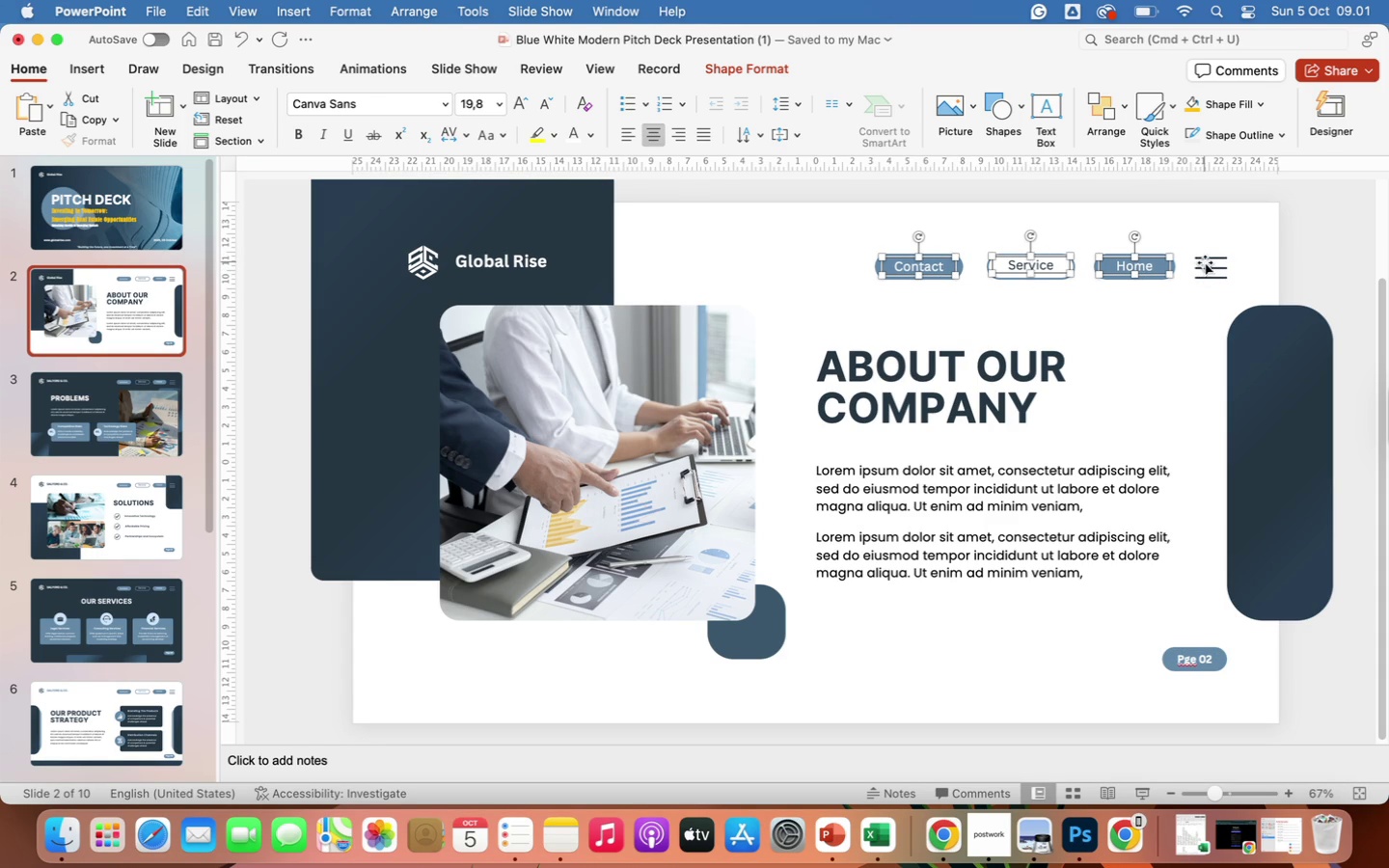 
left_click([1205, 262])
 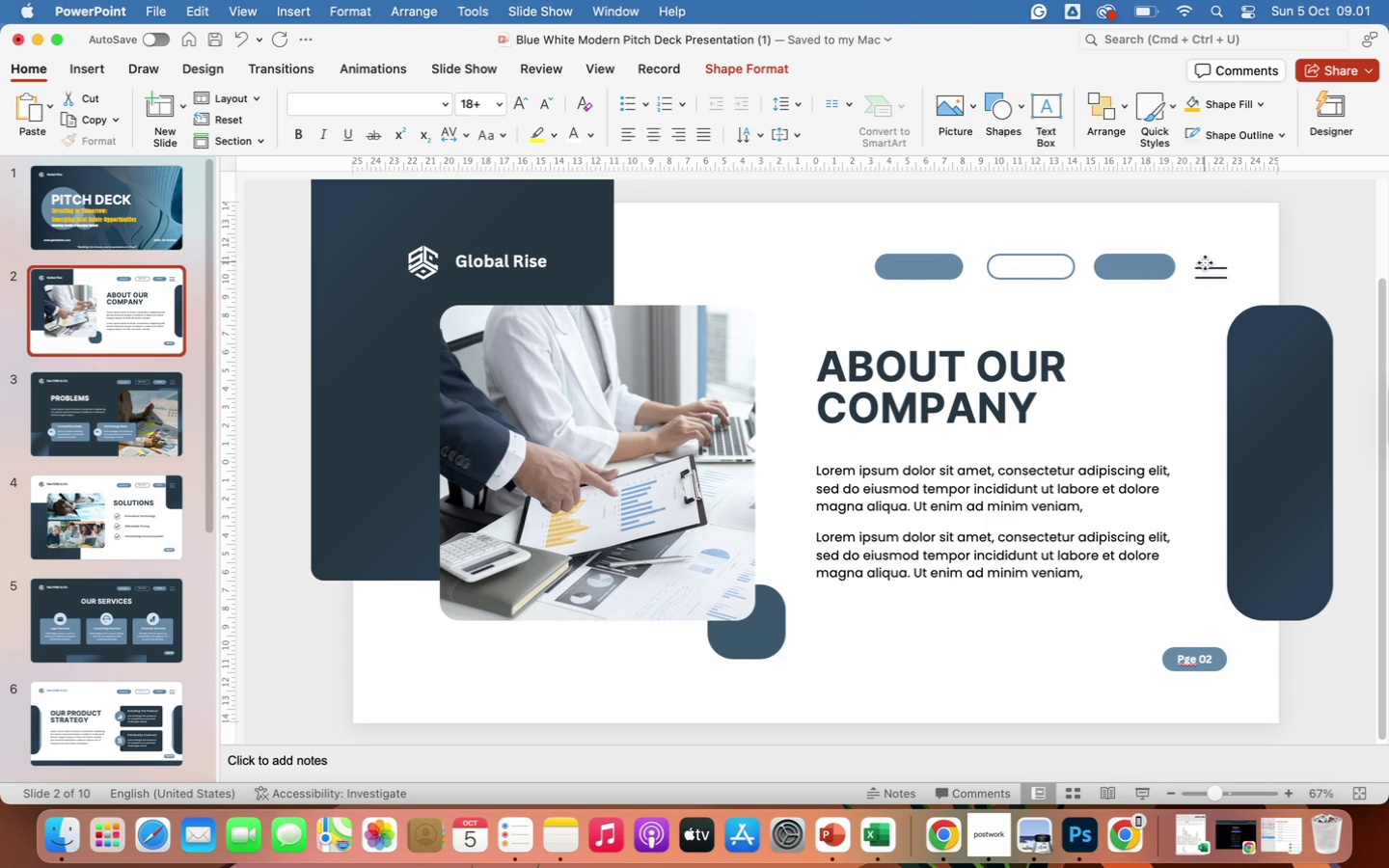 
key(Backspace)
 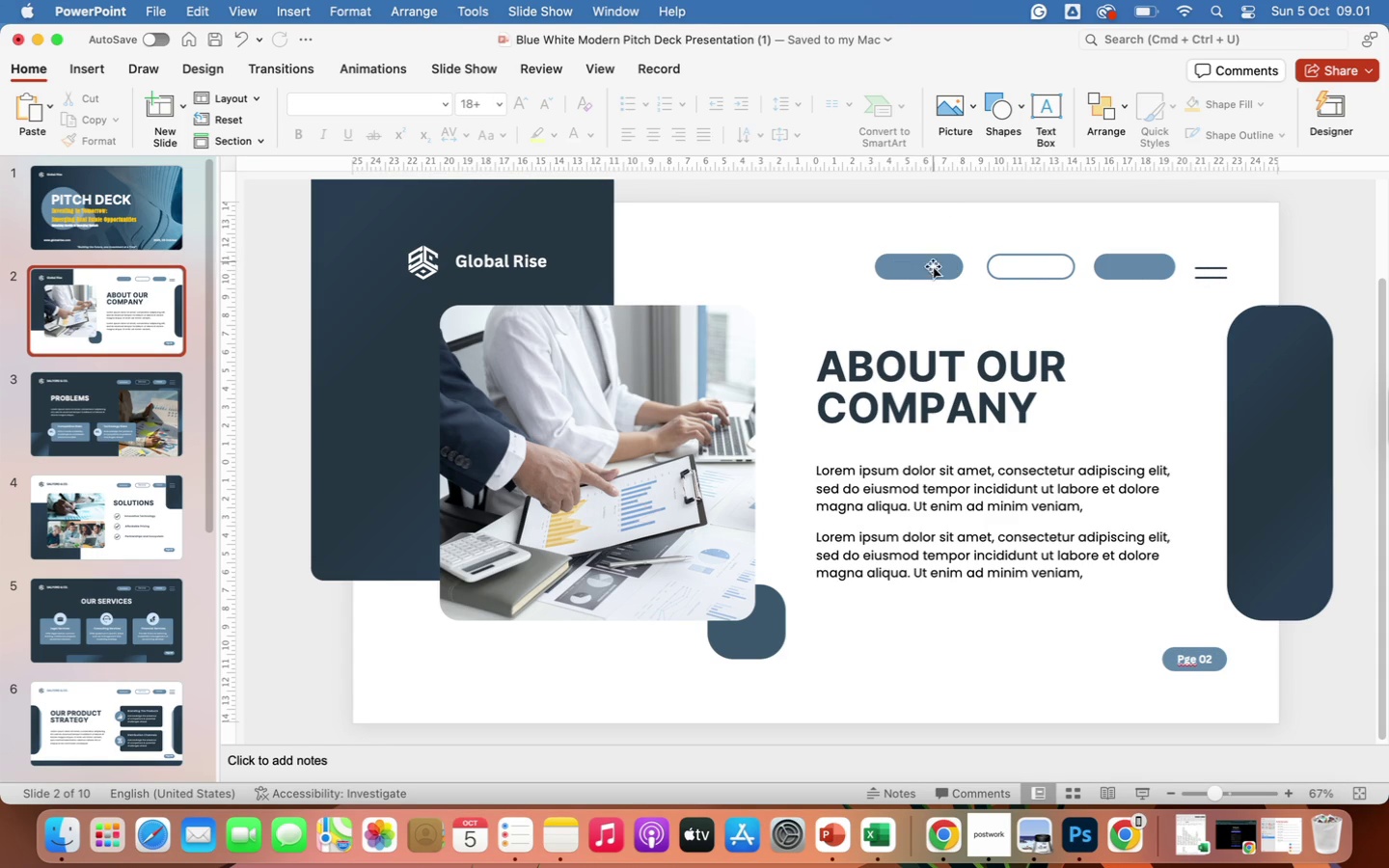 
left_click([930, 271])